 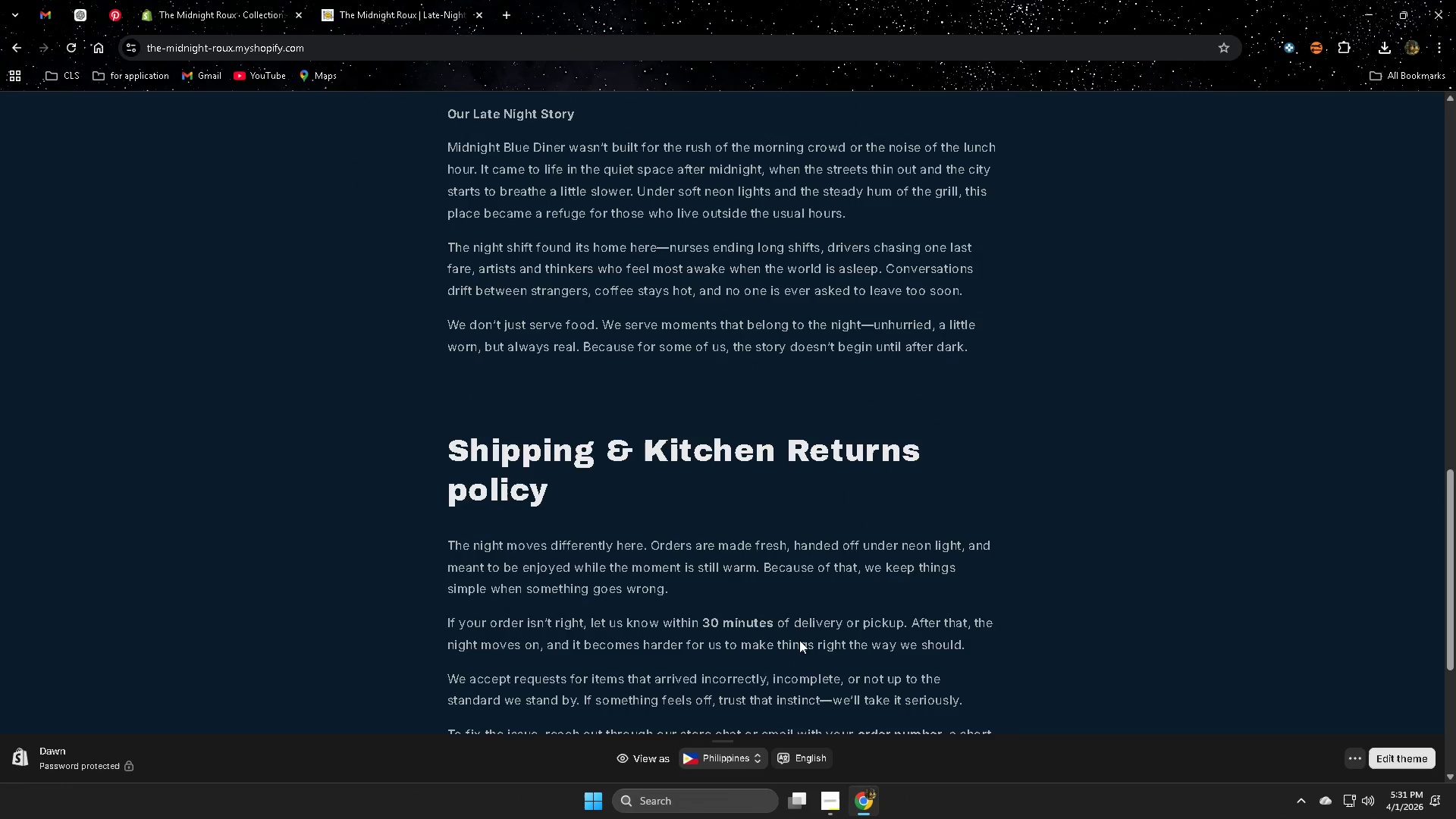 
scroll: coordinate [800, 629], scroll_direction: down, amount: 5.0
 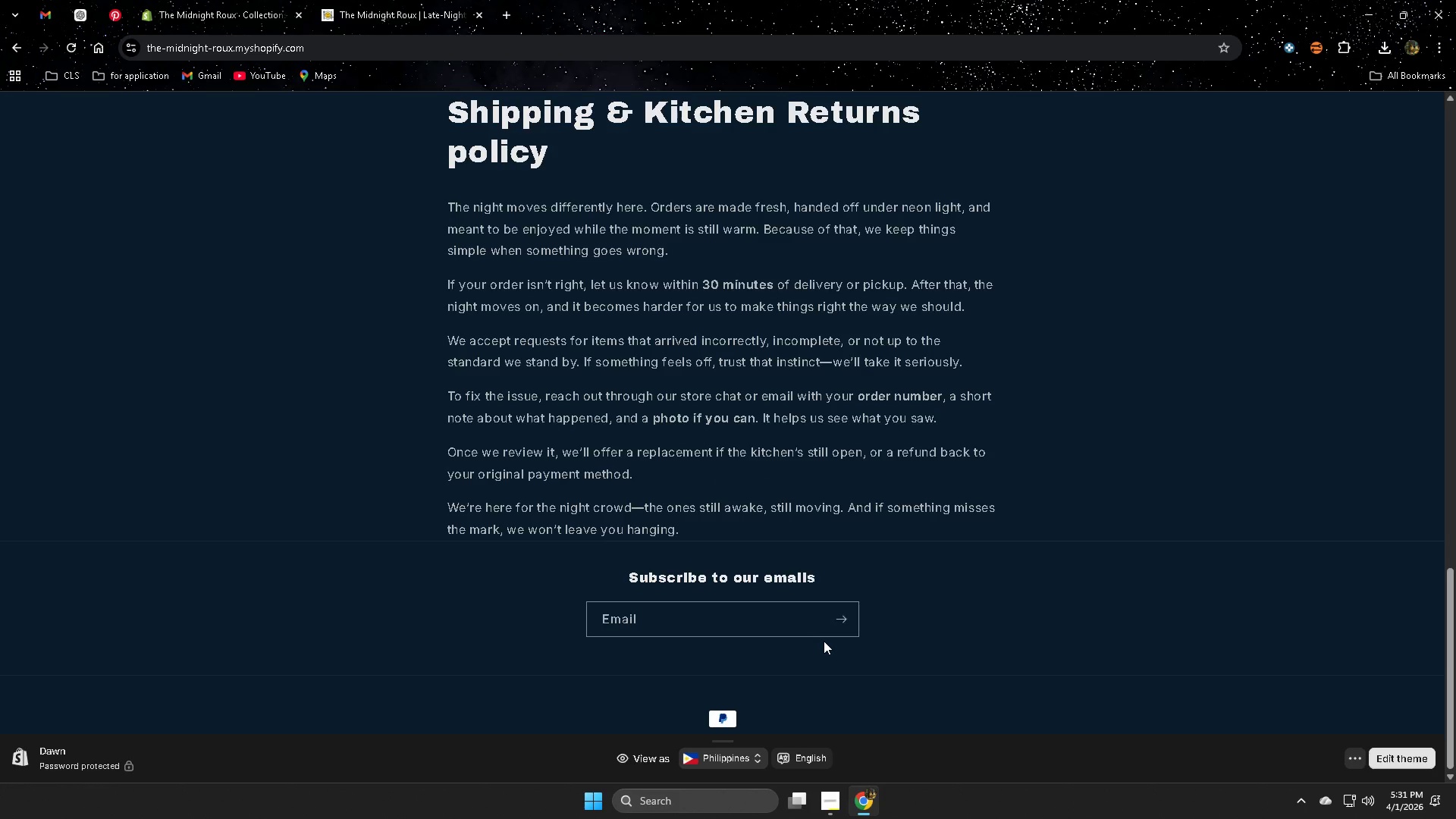 
wait(10.72)
 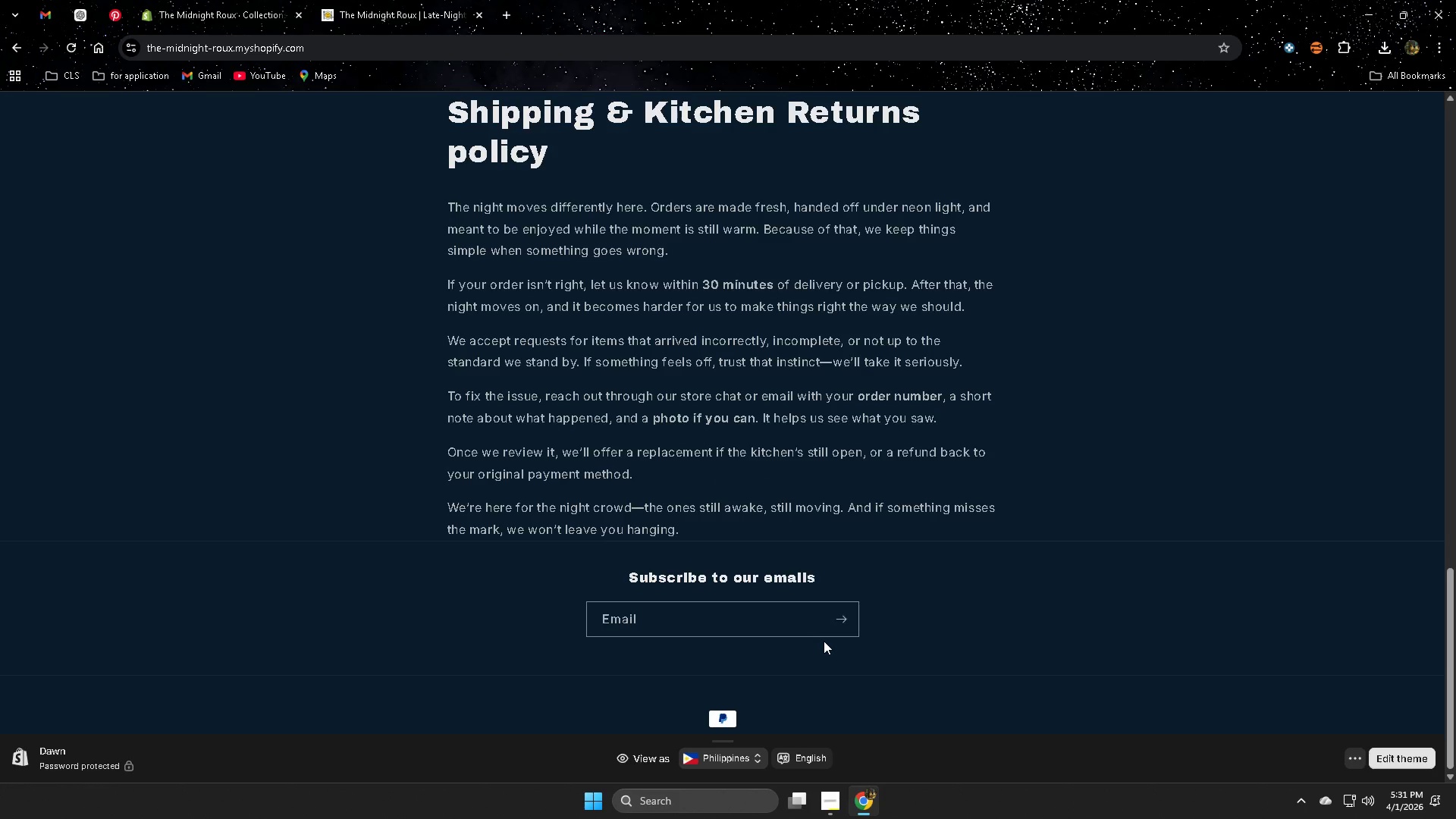 
left_click([233, 4])
 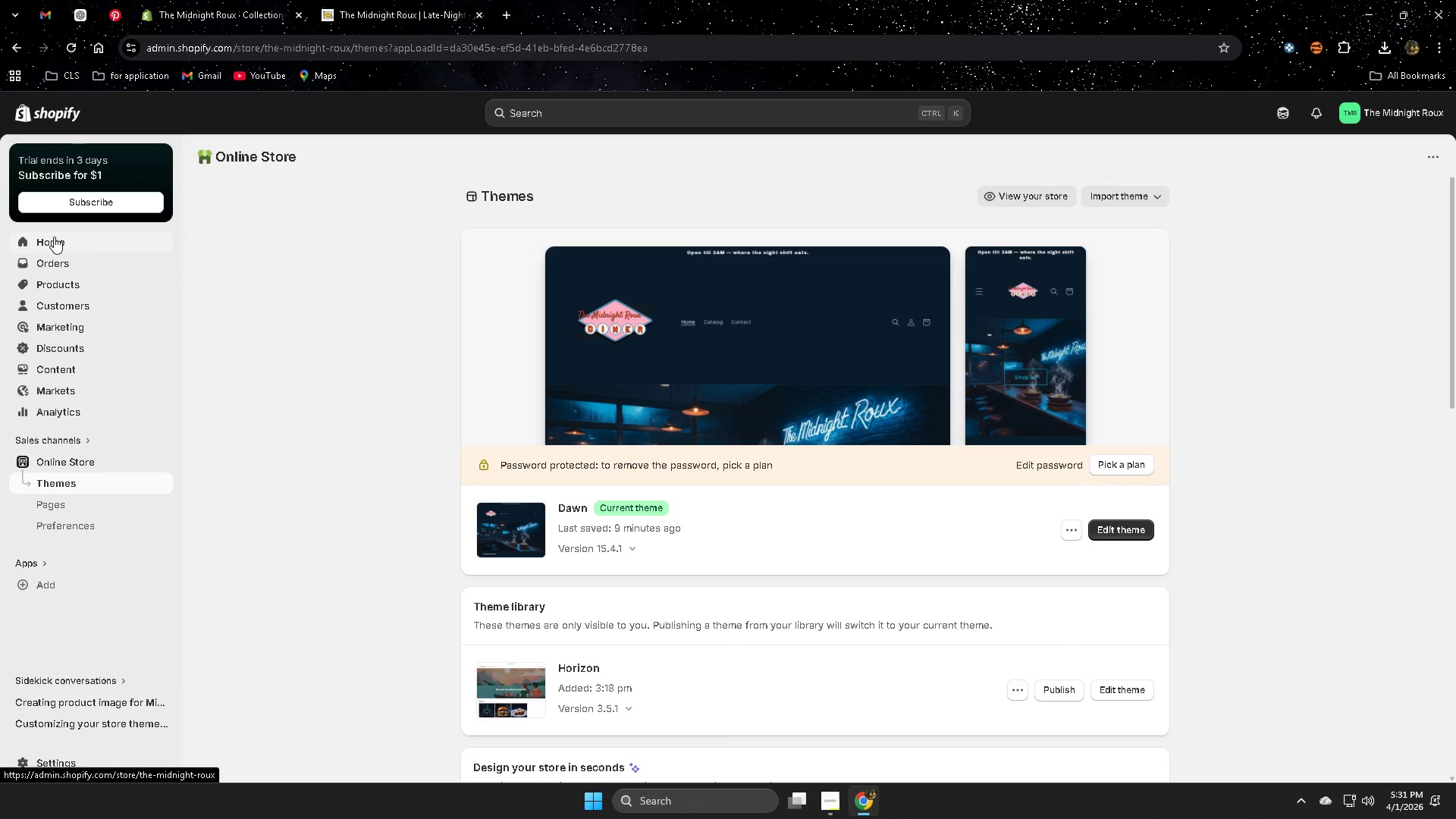 
left_click([59, 759])
 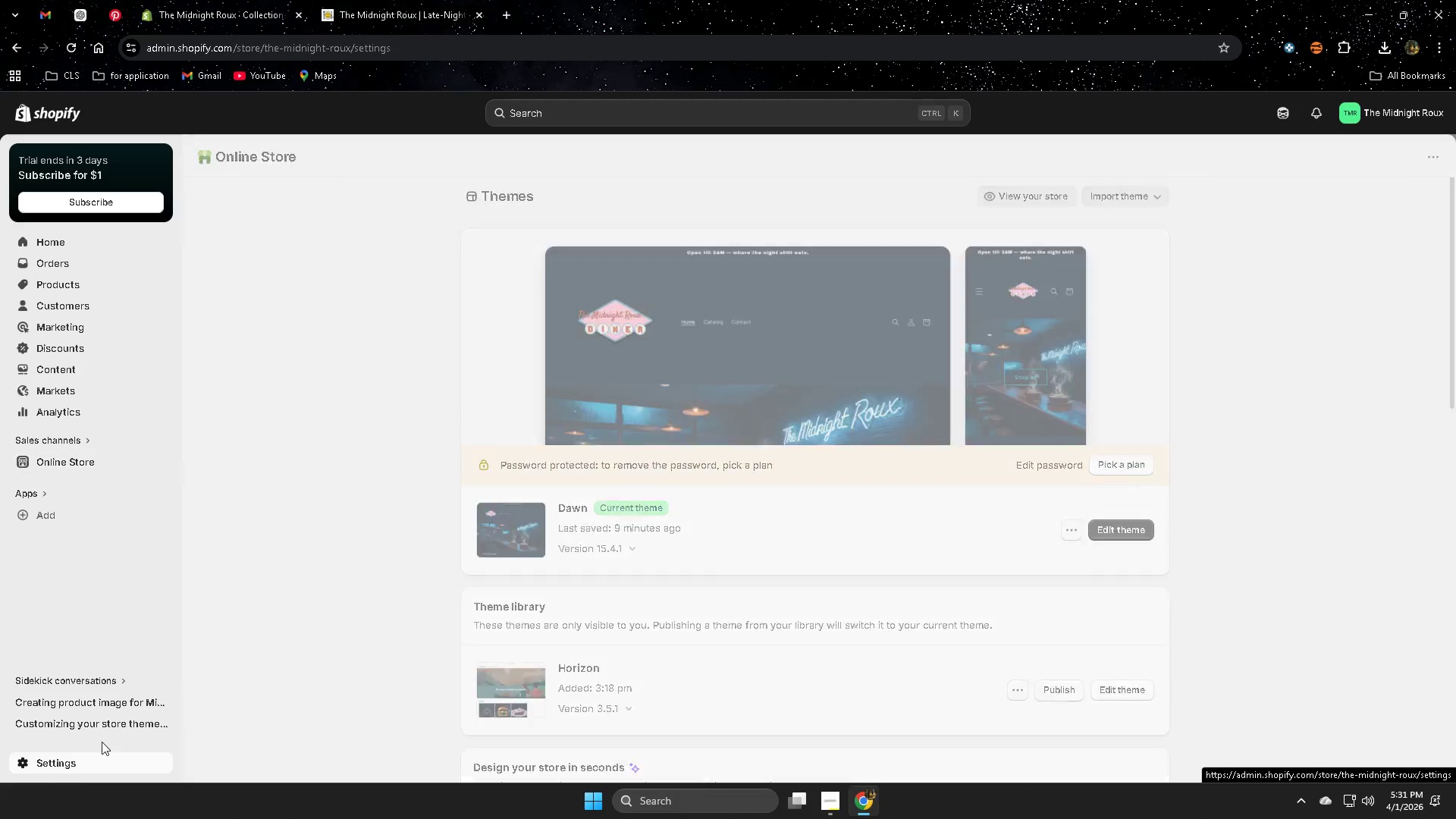 
mouse_move([446, 495])
 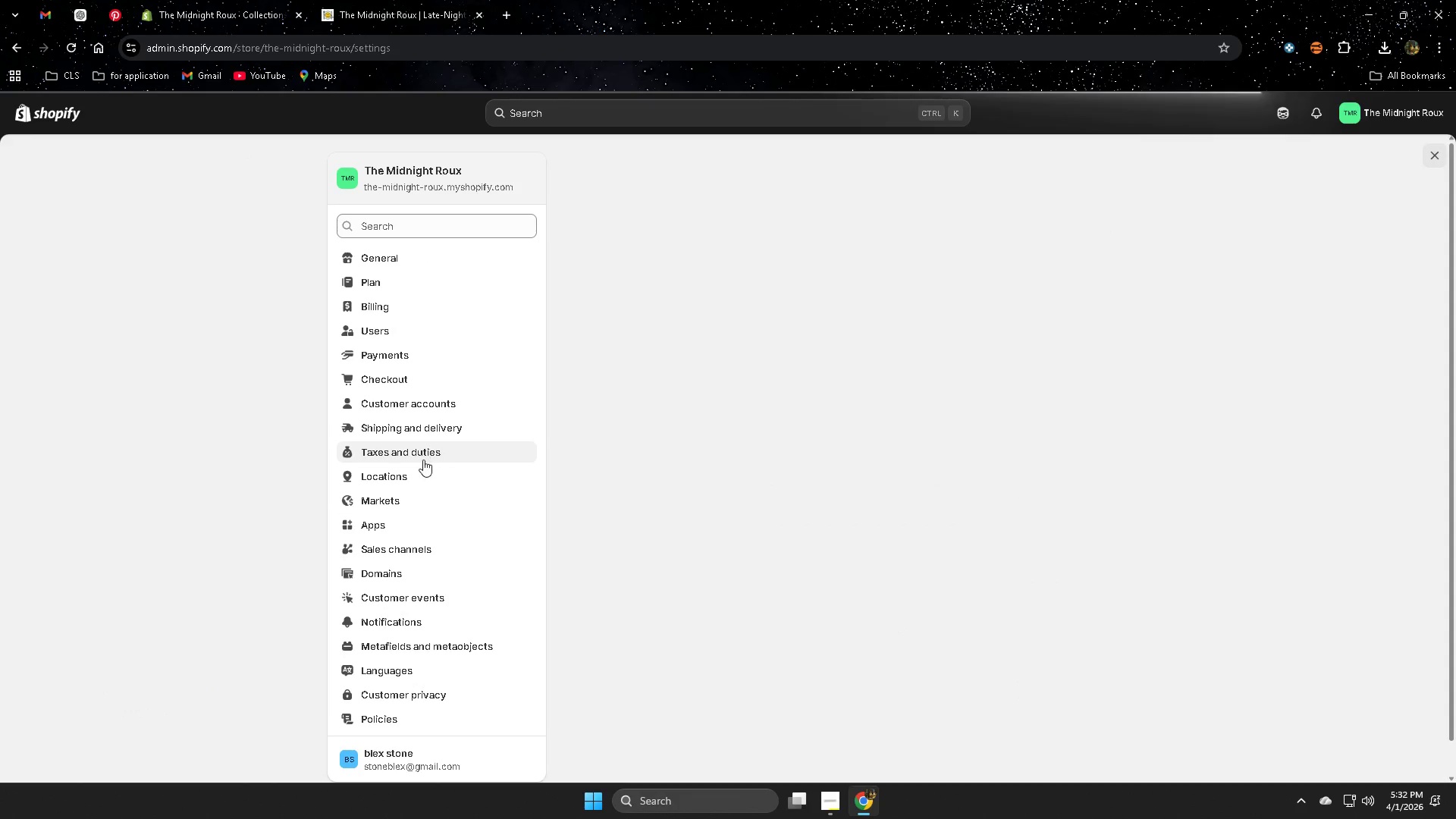 
mouse_move([532, 399])
 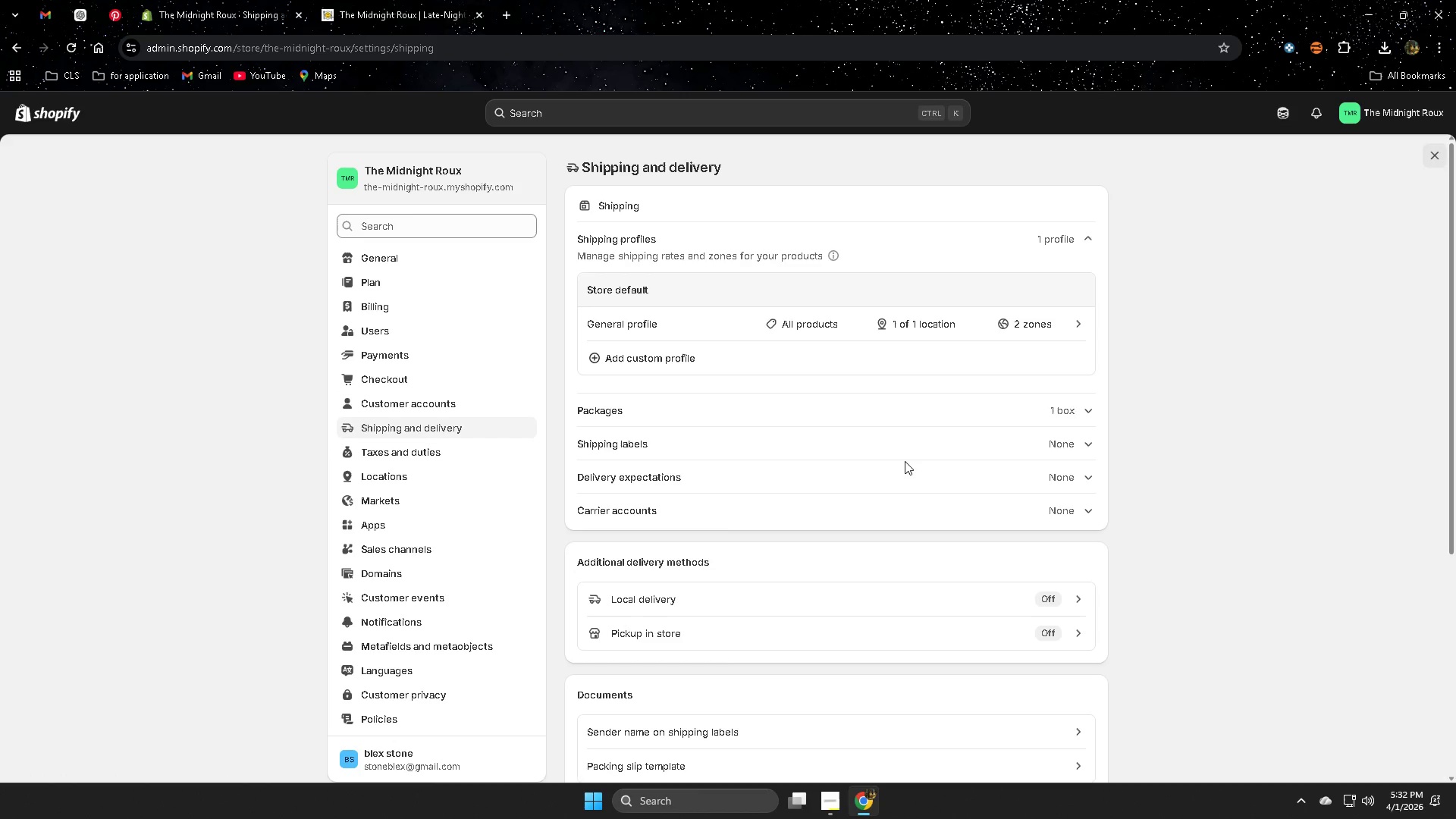 
wait(8.56)
 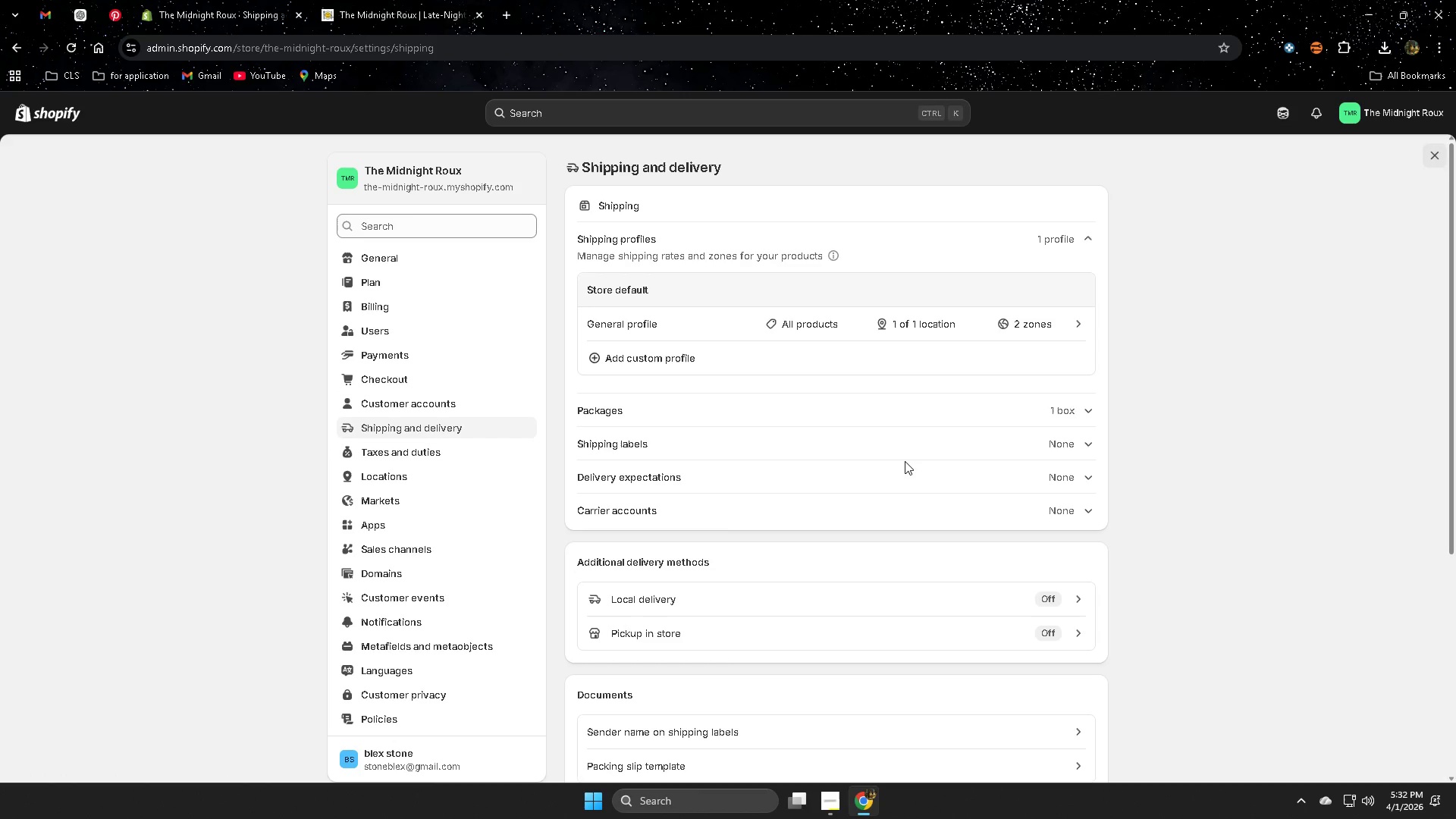 
left_click([1090, 451])
 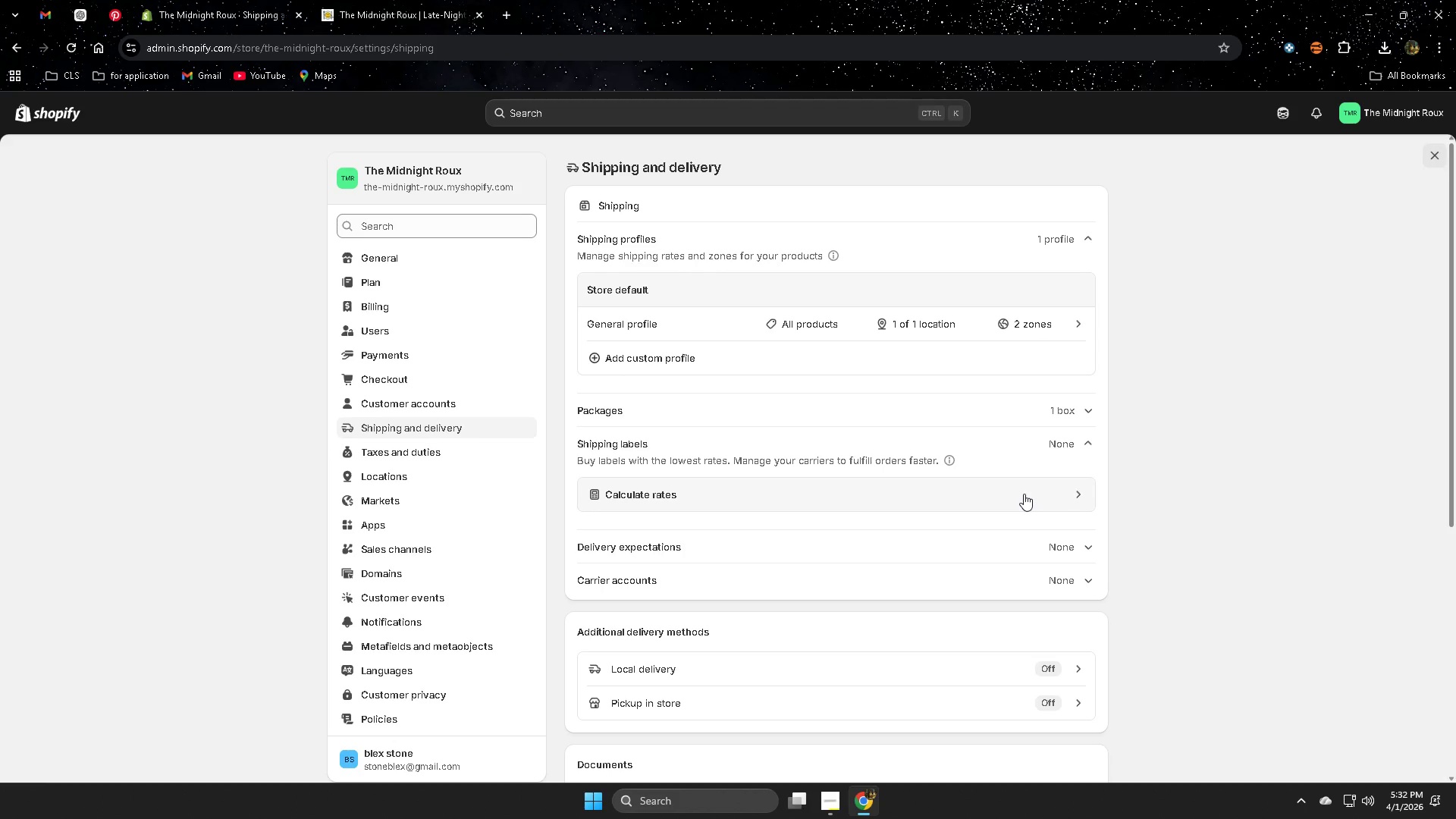 
left_click([1024, 494])
 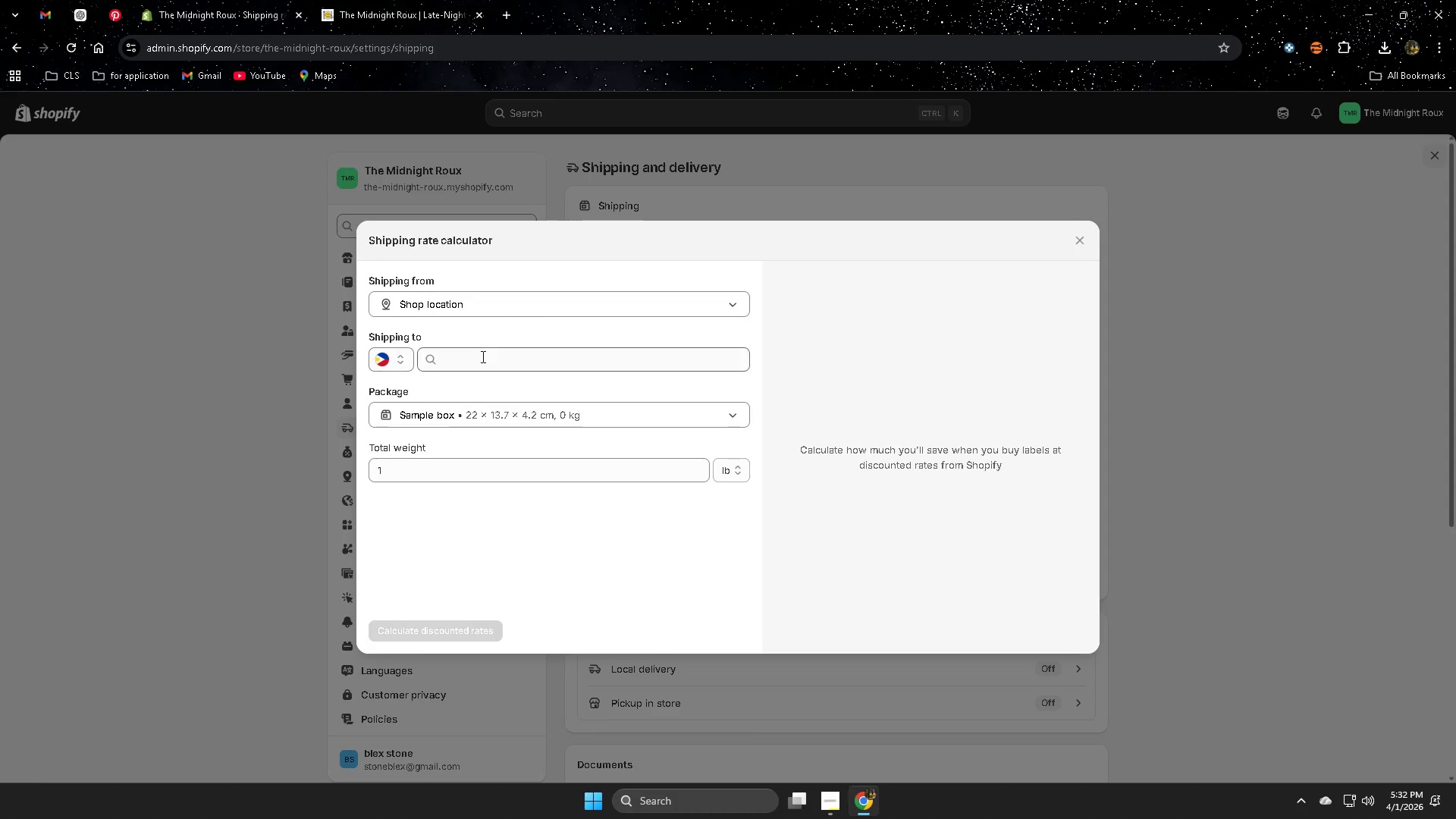 
left_click([1083, 239])
 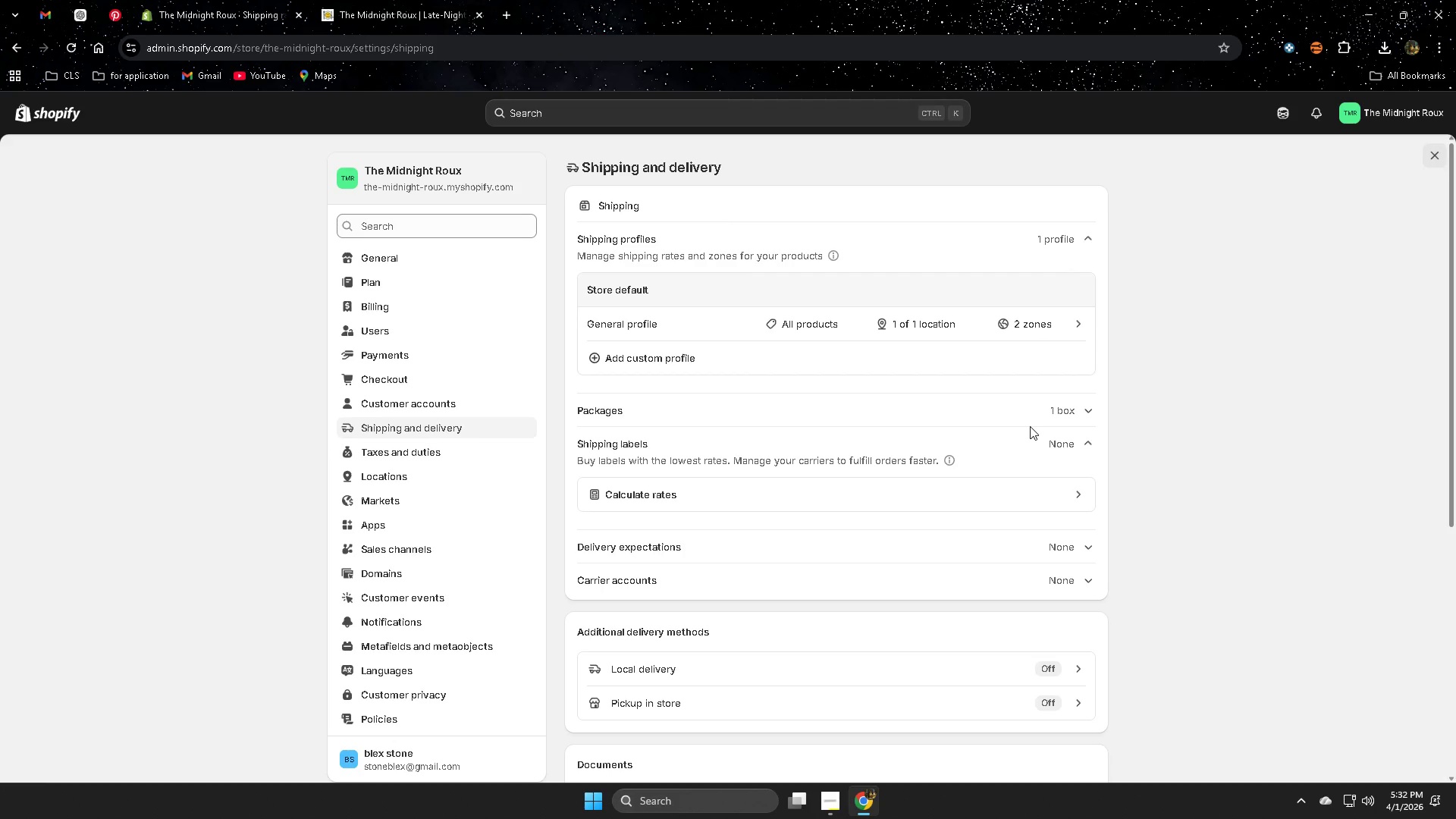 
scroll: coordinate [1030, 426], scroll_direction: down, amount: 4.0
 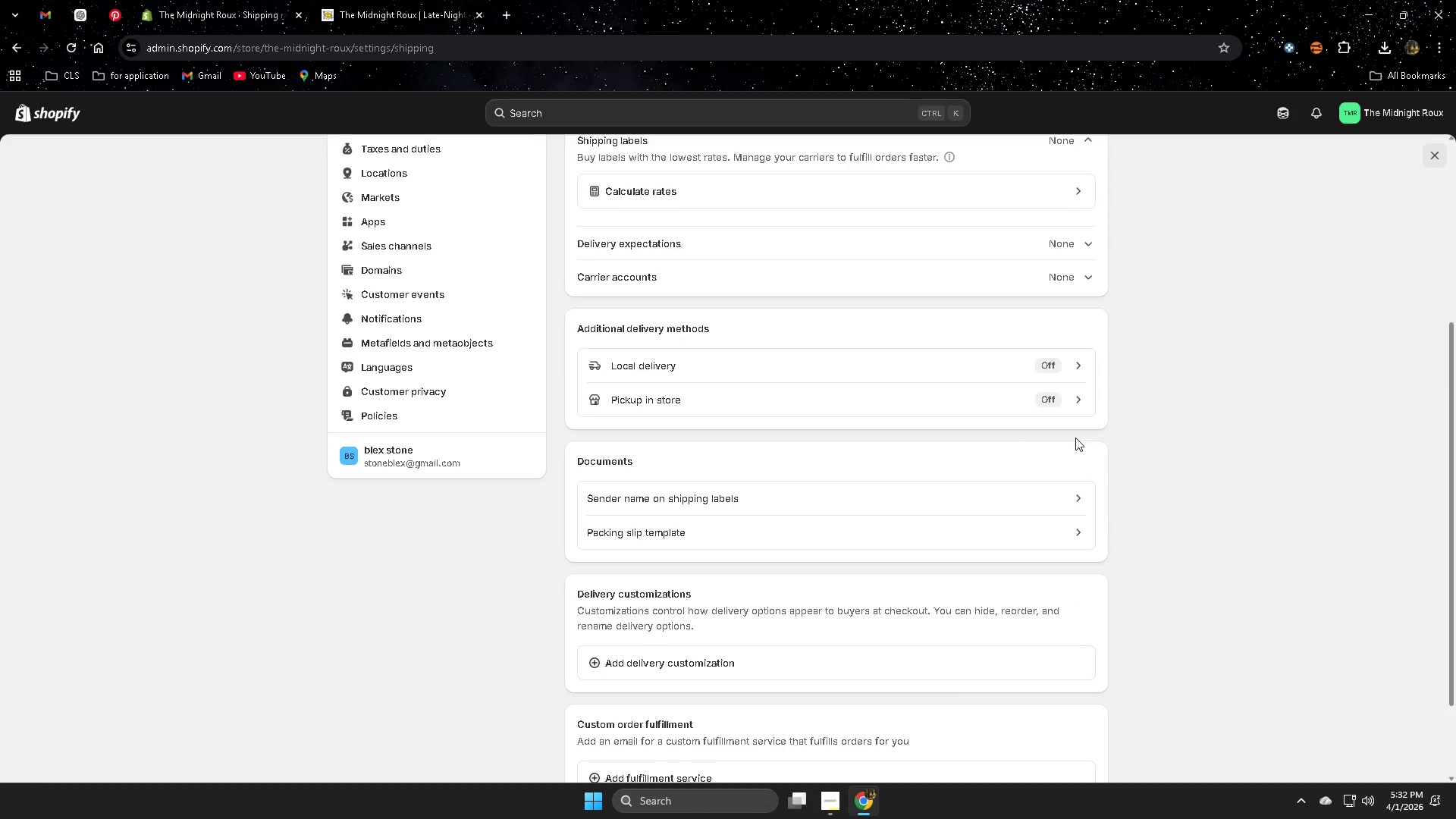 
scroll: coordinate [609, 318], scroll_direction: up, amount: 6.0
 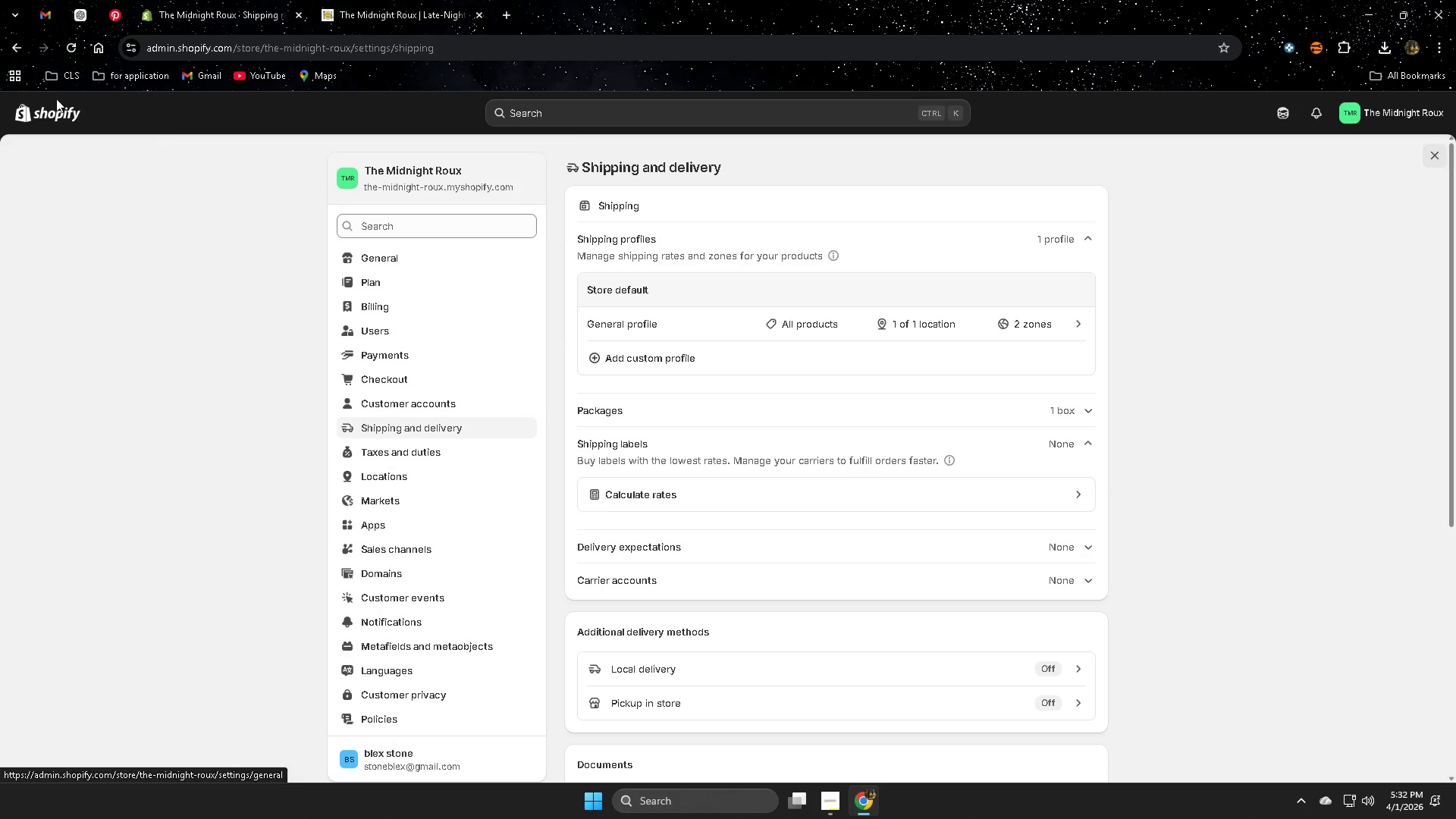 
left_click([46, 117])
 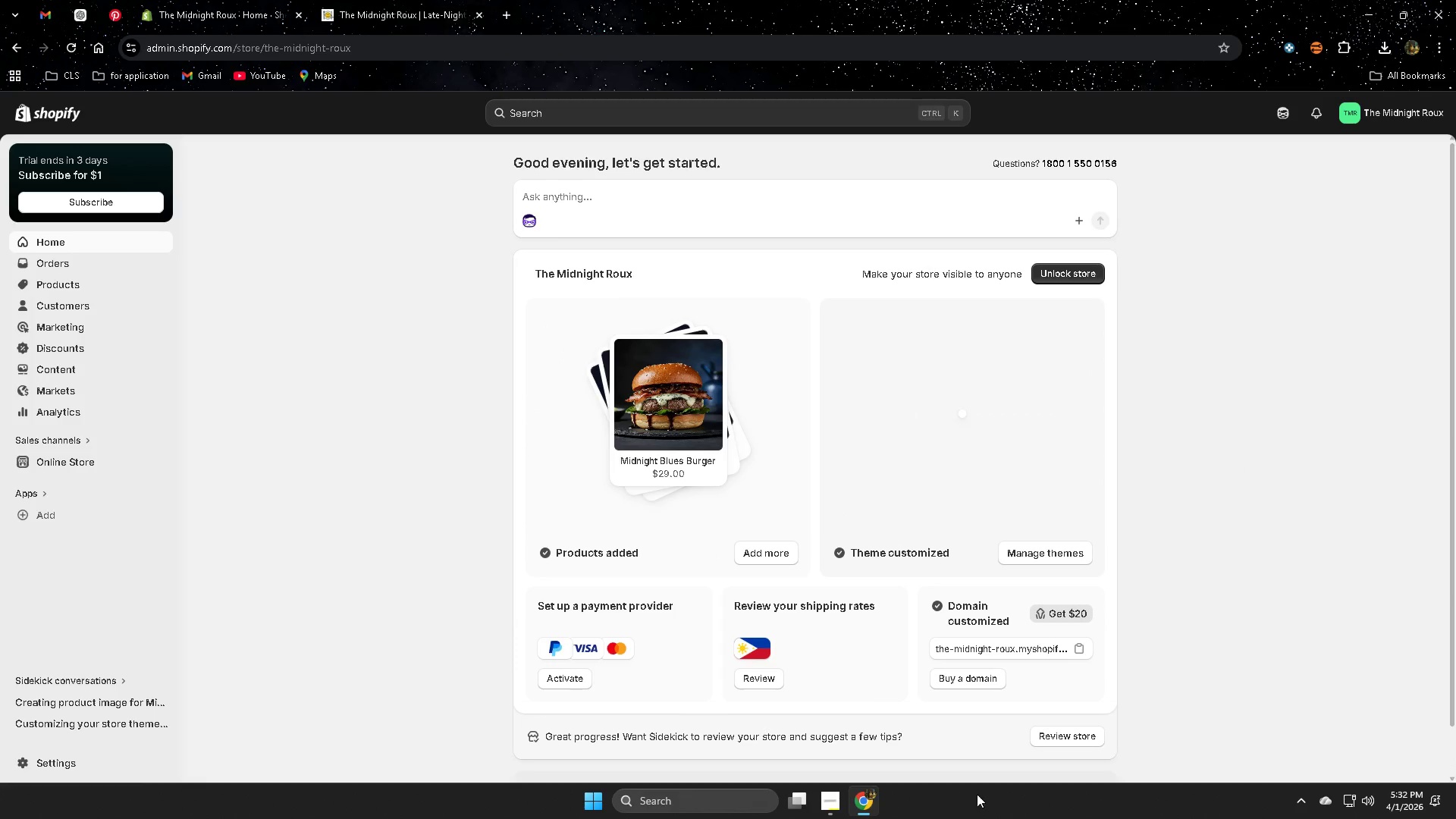 
left_click([827, 799])